 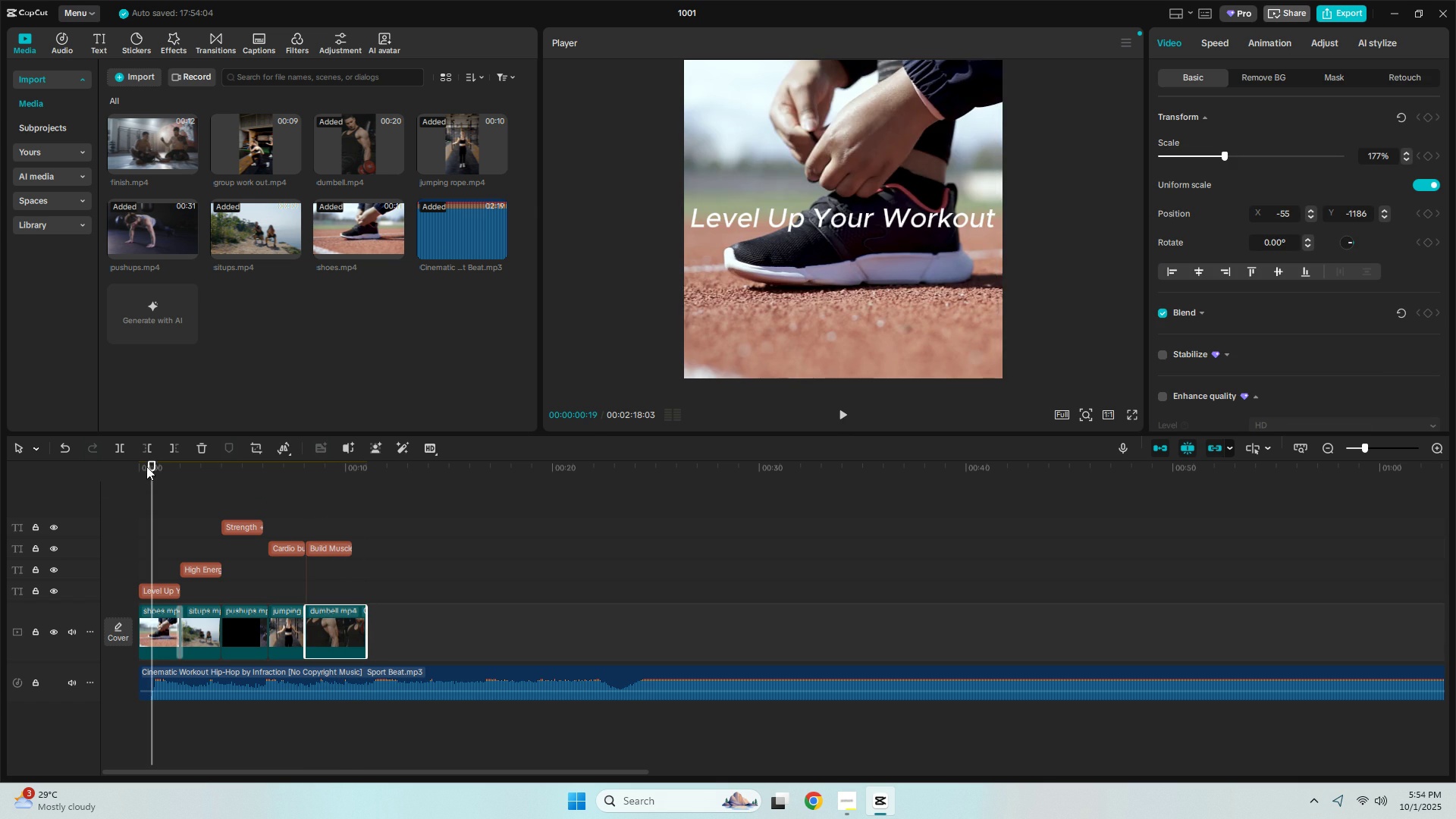 
triple_click([141, 463])
 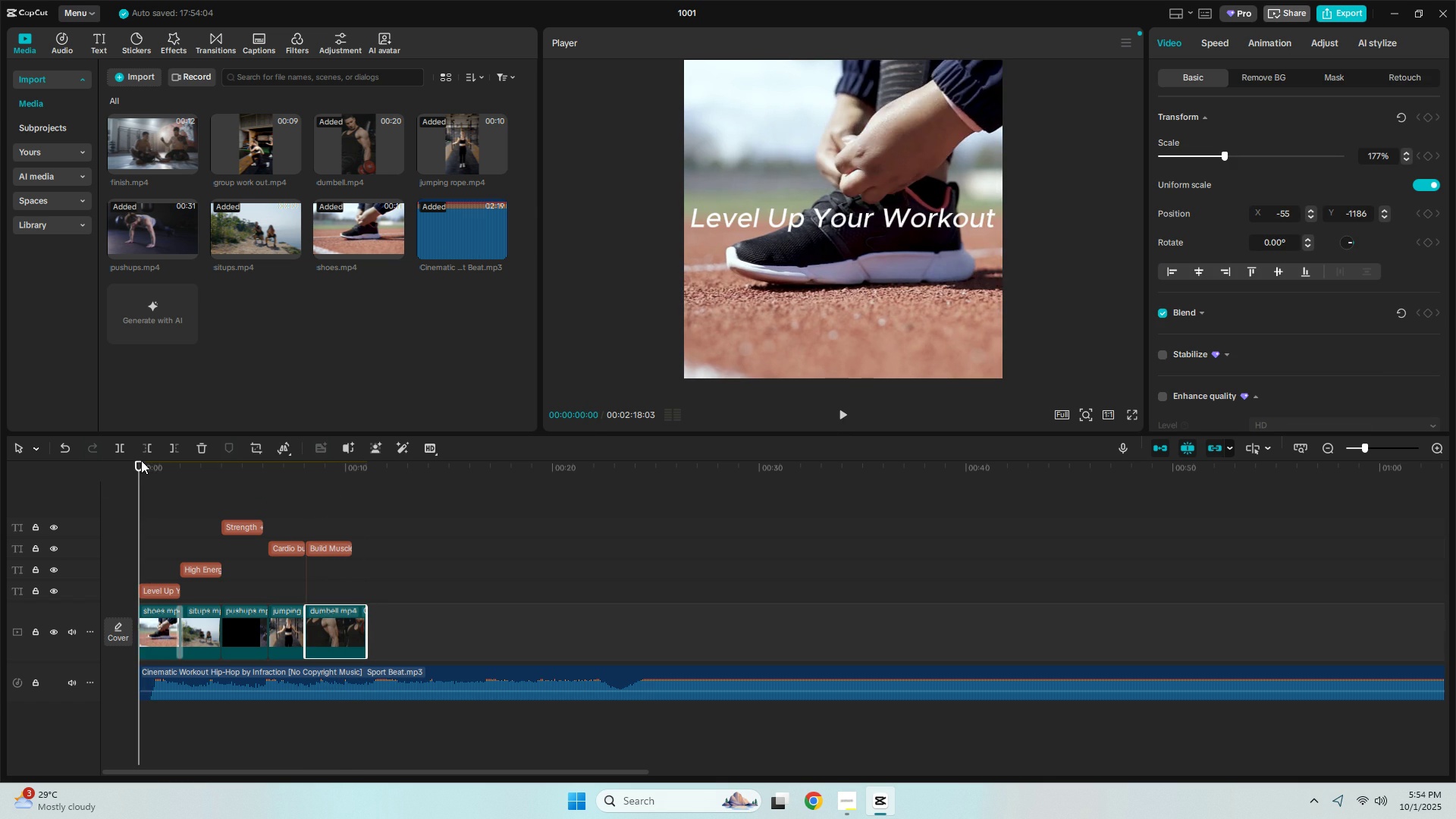 
key(Space)
 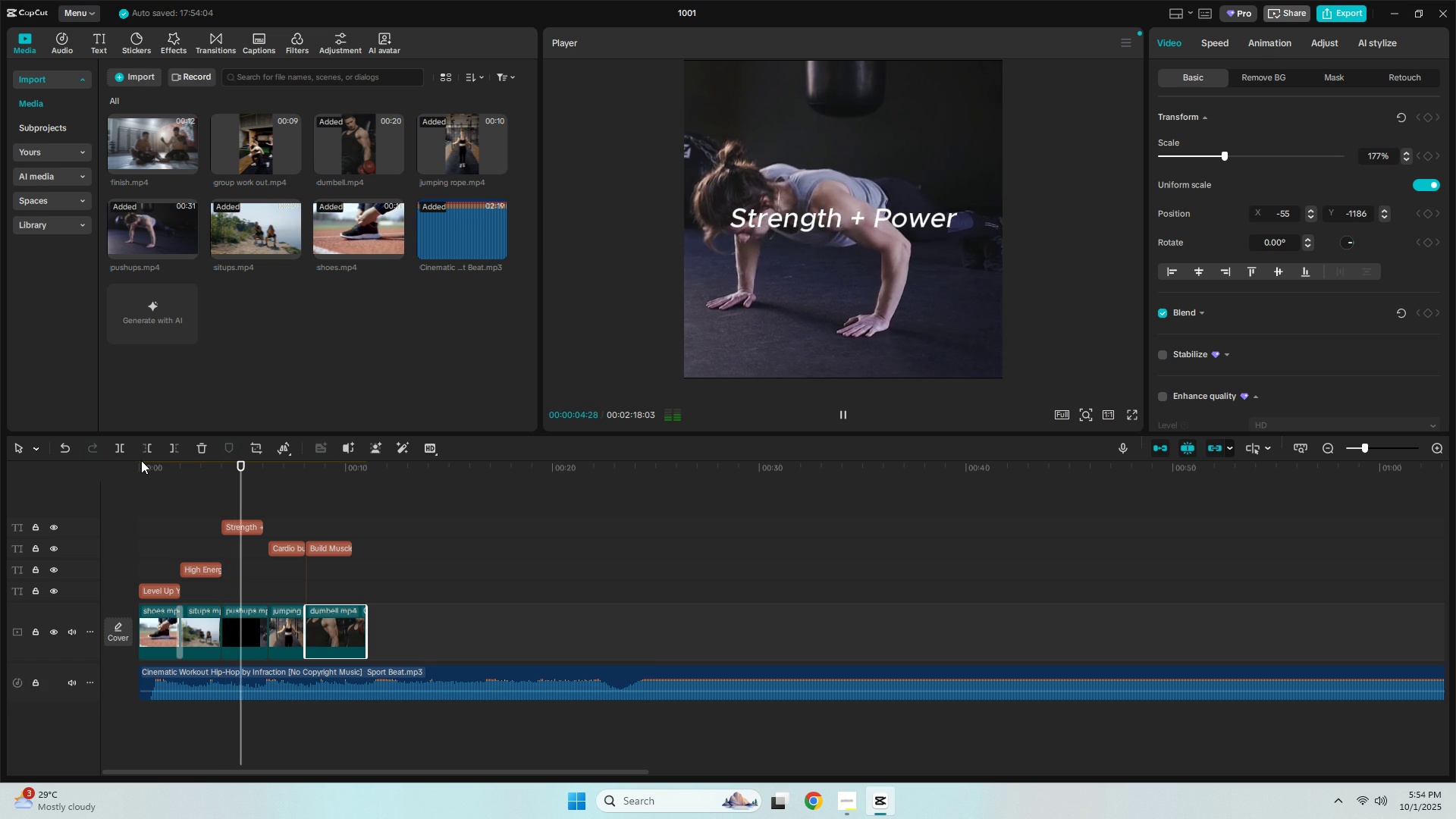 
wait(9.94)
 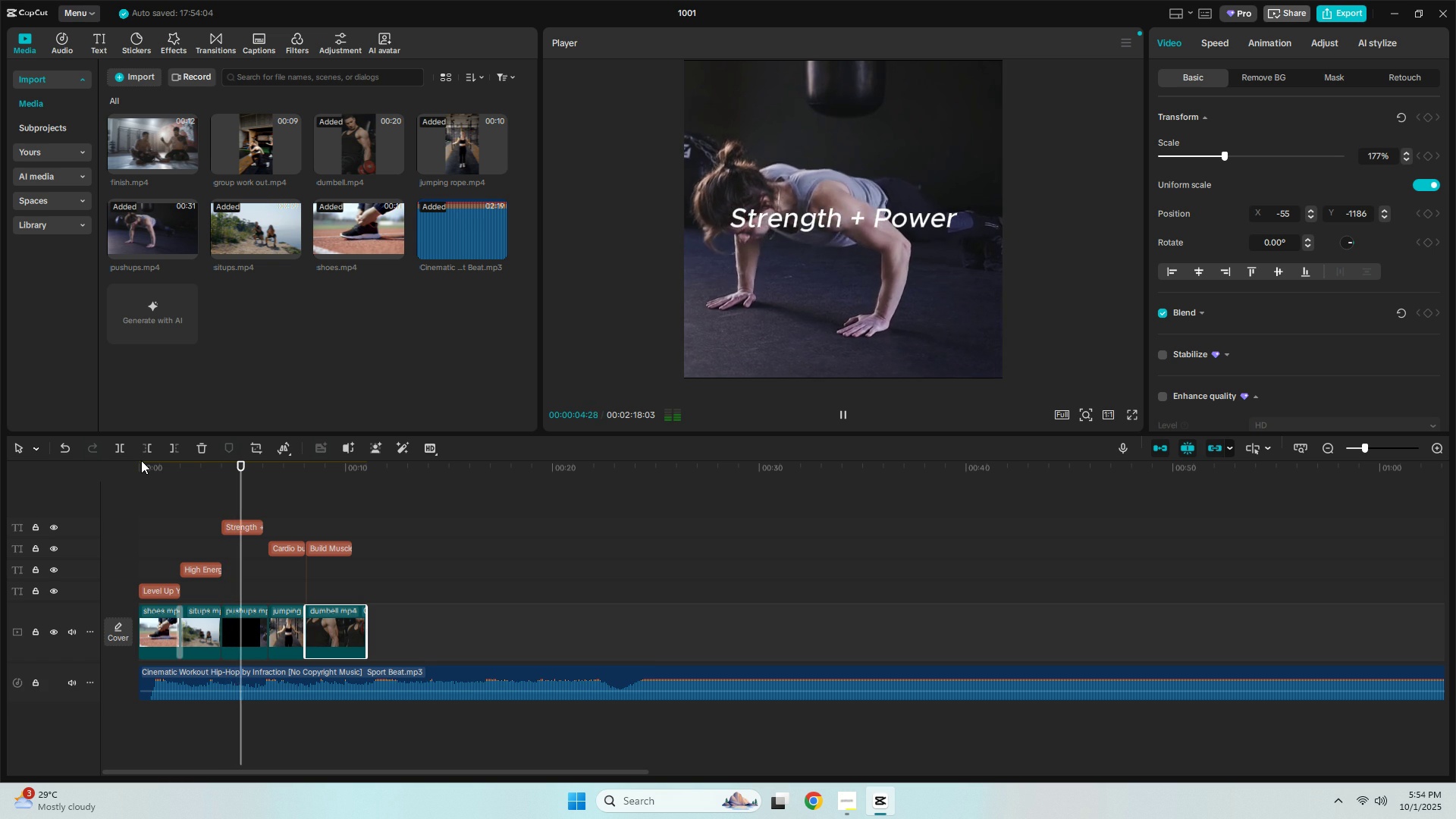 
left_click([745, 302])
 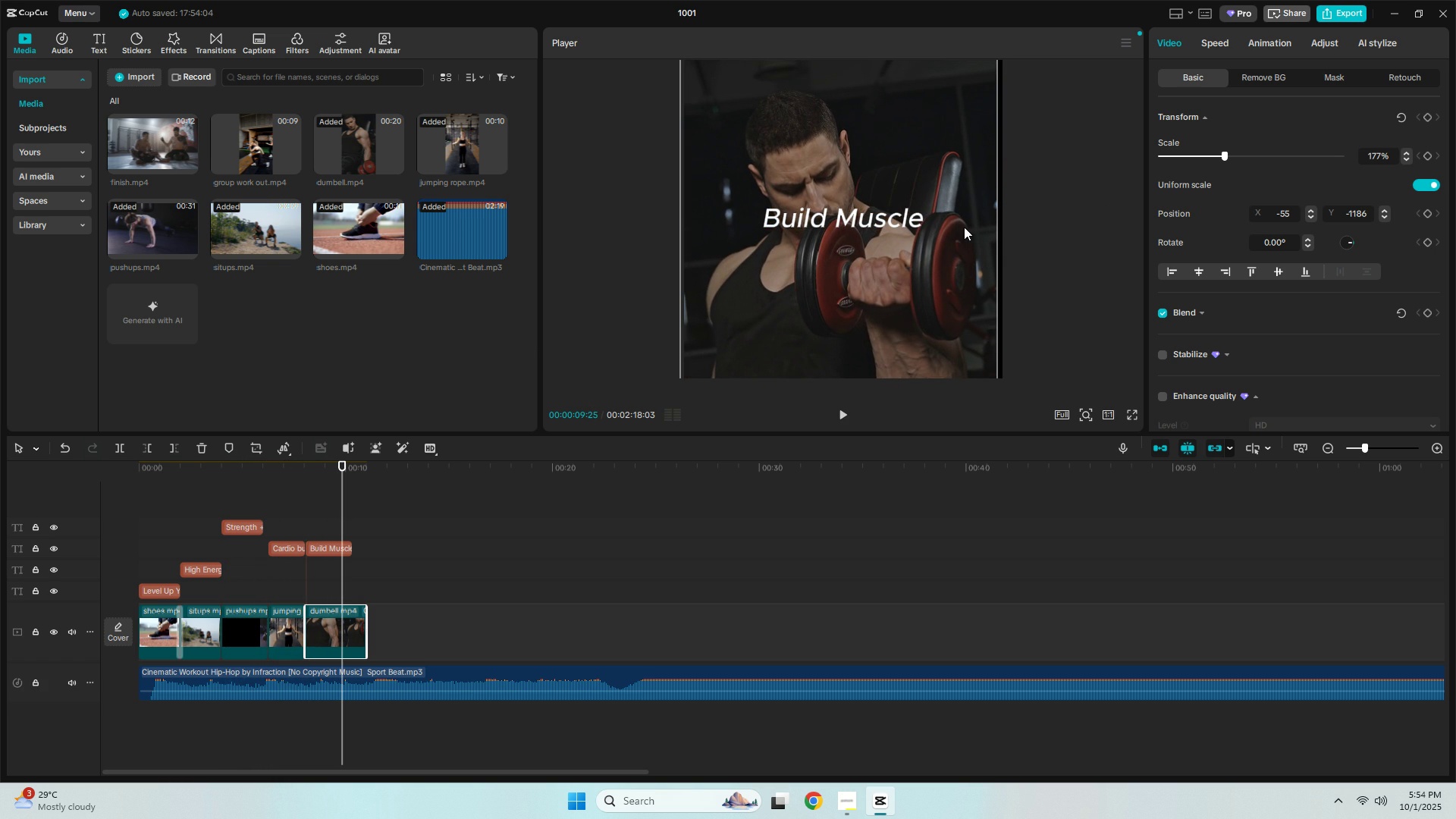 
left_click([964, 227])